 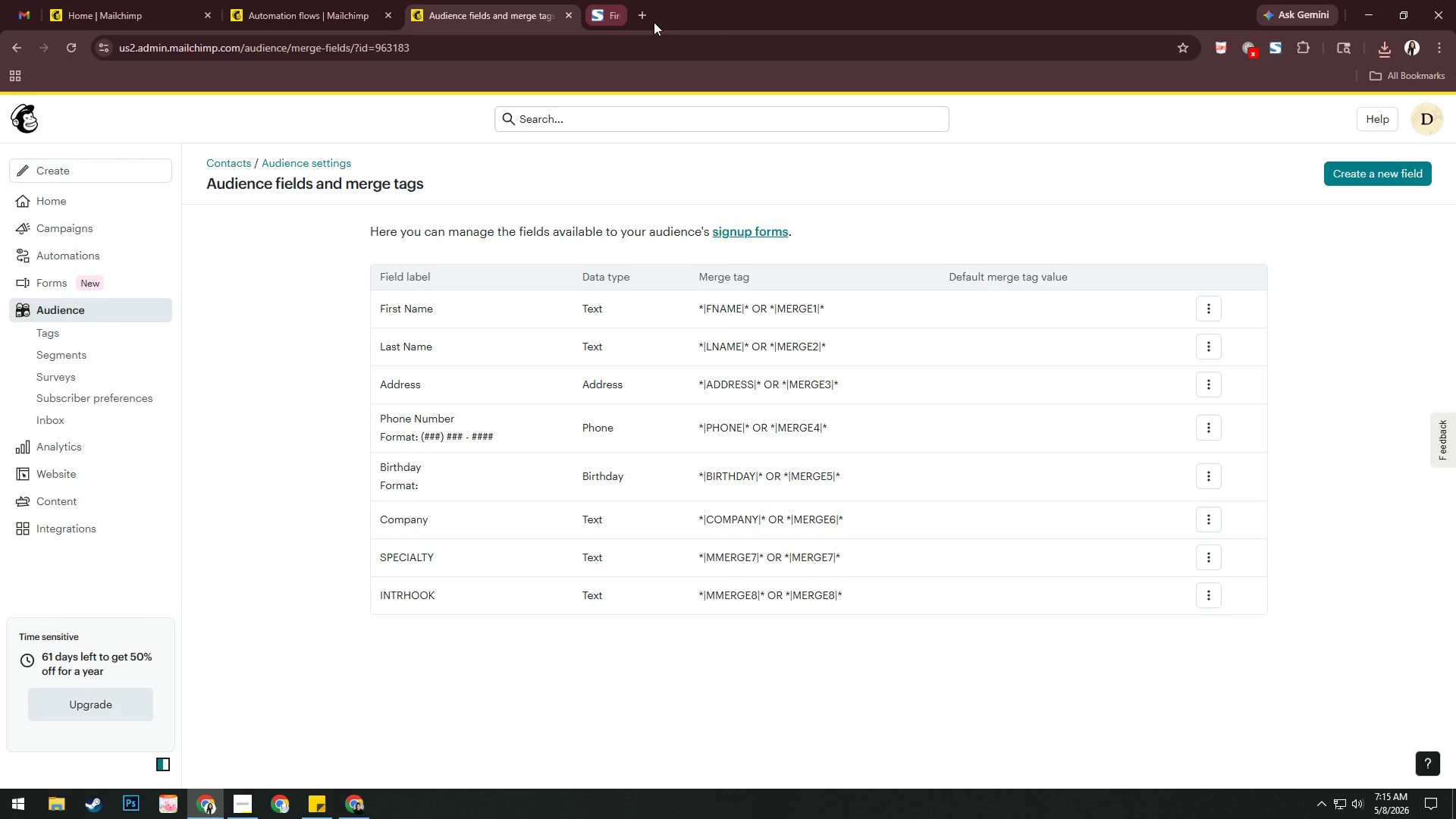 
left_click([356, 24])
 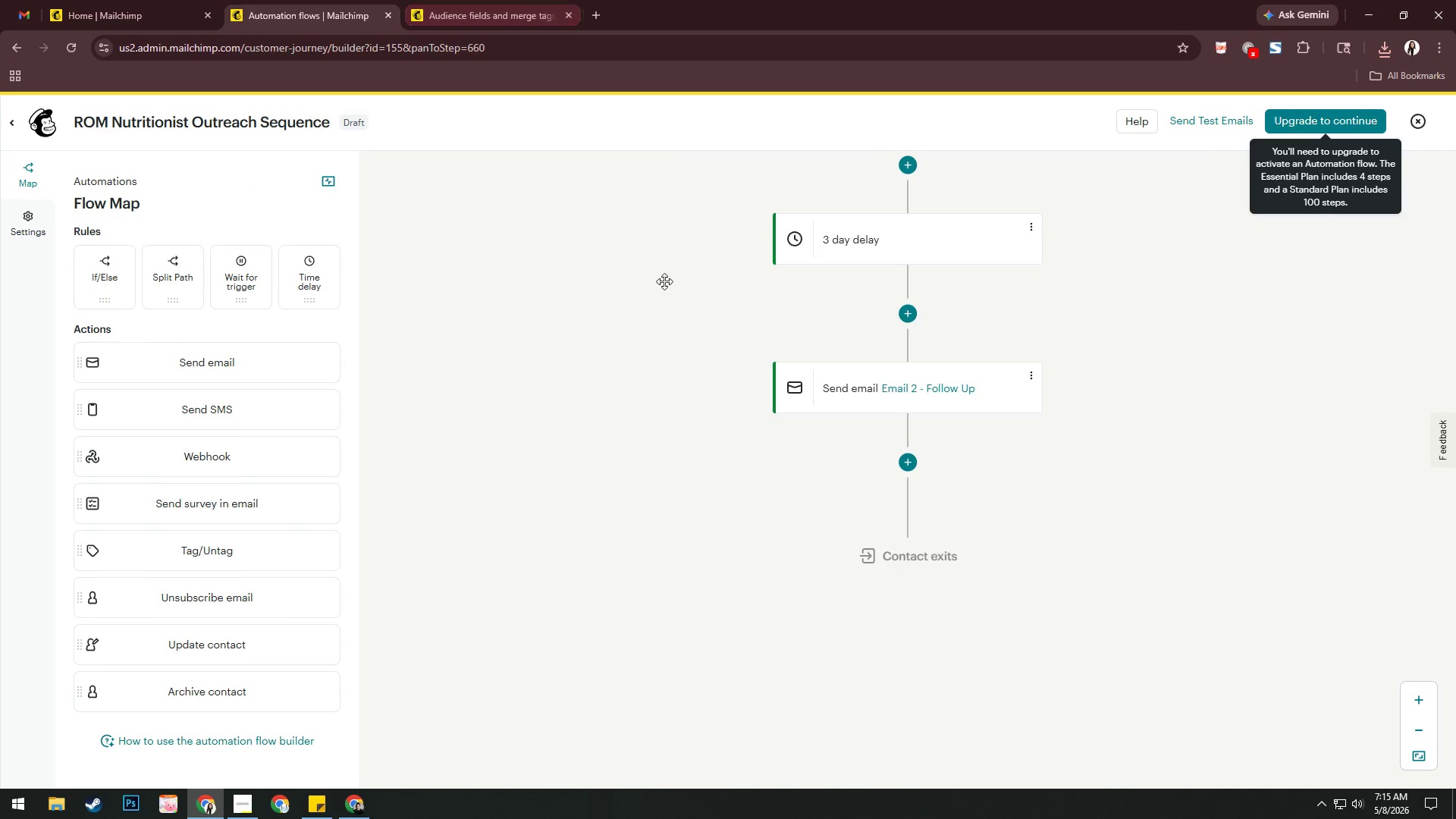 
left_click_drag(start_coordinate=[656, 278], to_coordinate=[536, 460])
 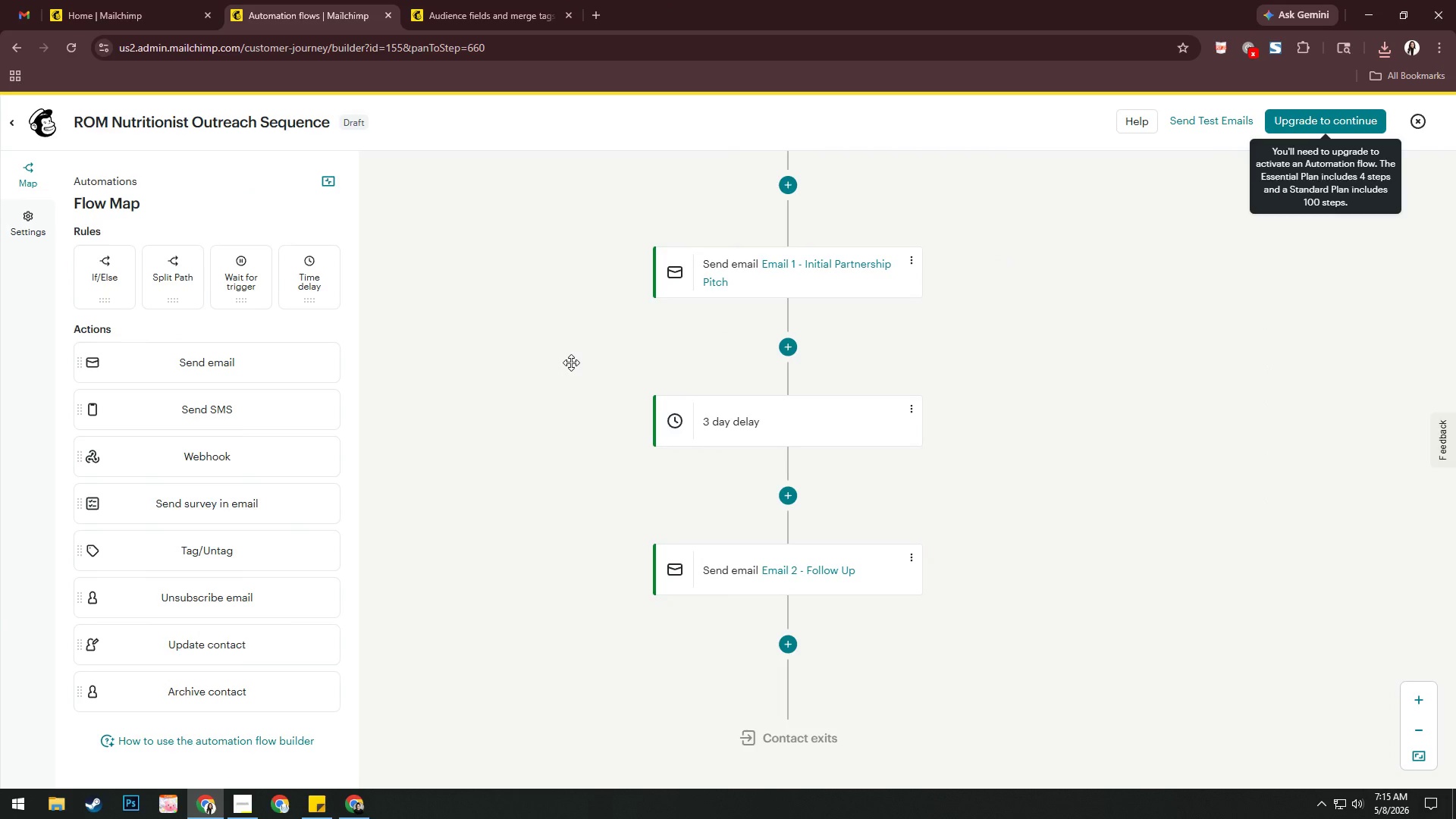 
left_click_drag(start_coordinate=[560, 378], to_coordinate=[608, 232])
 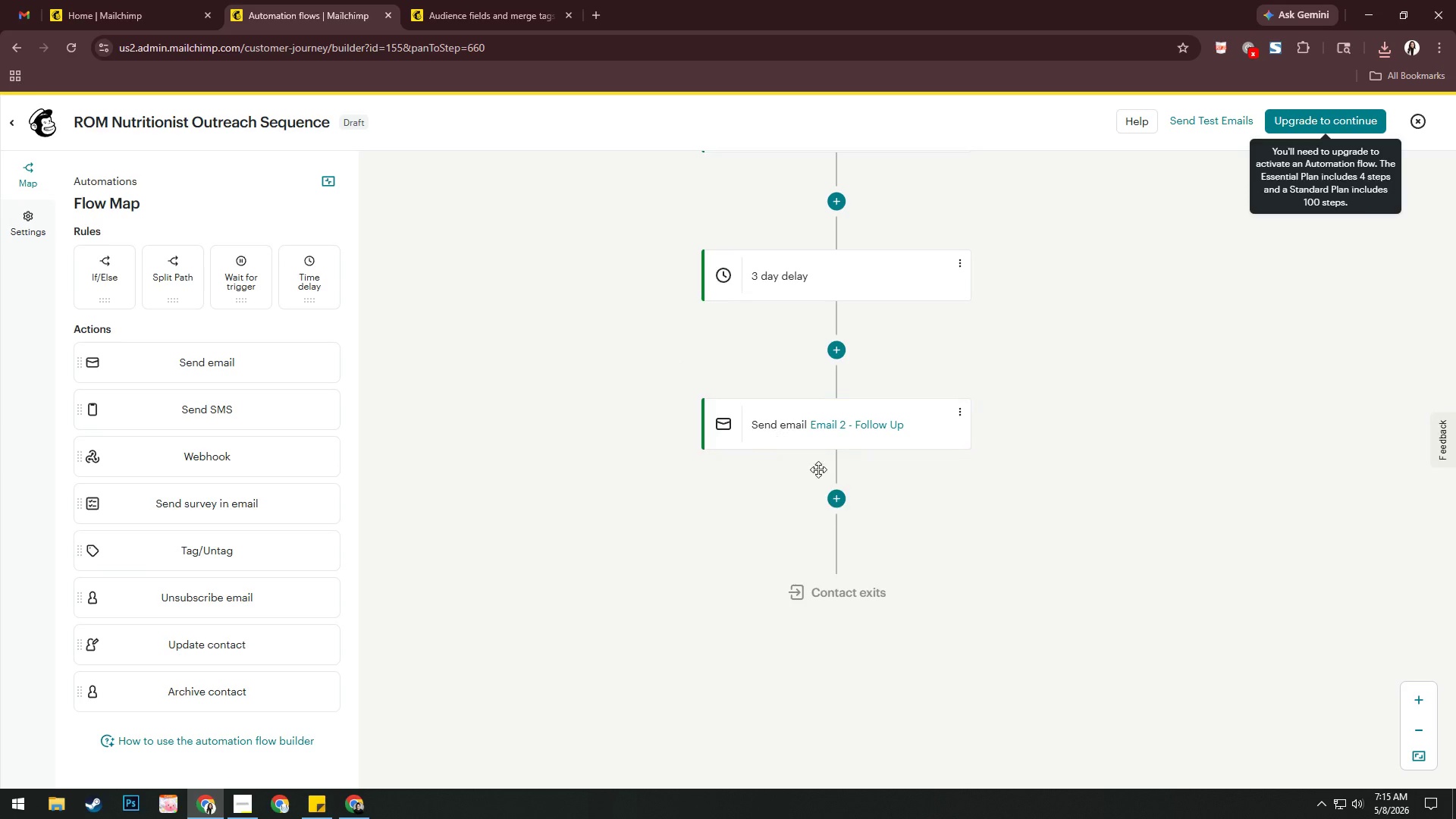 
left_click([842, 496])
 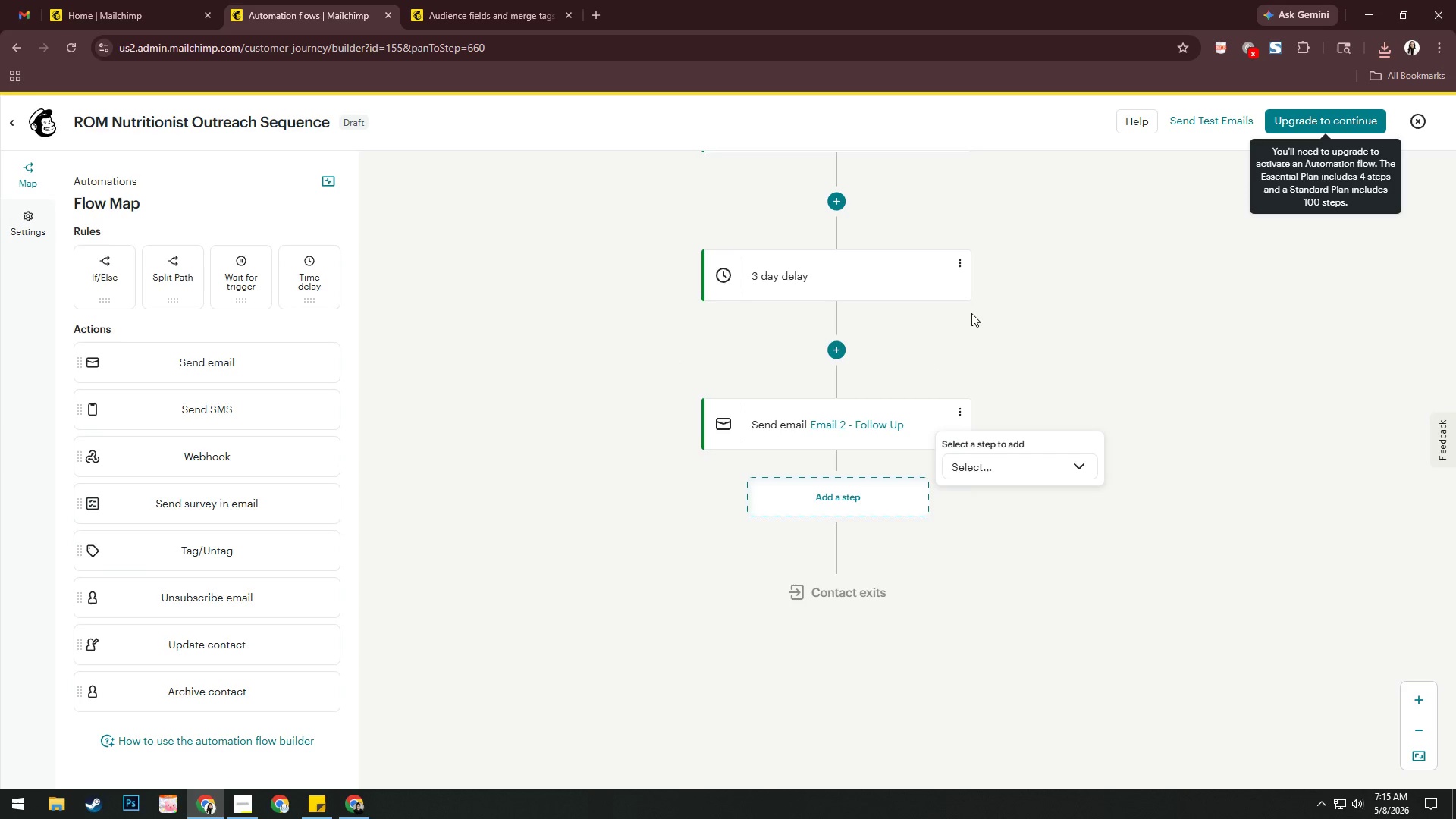 
left_click([836, 351])
 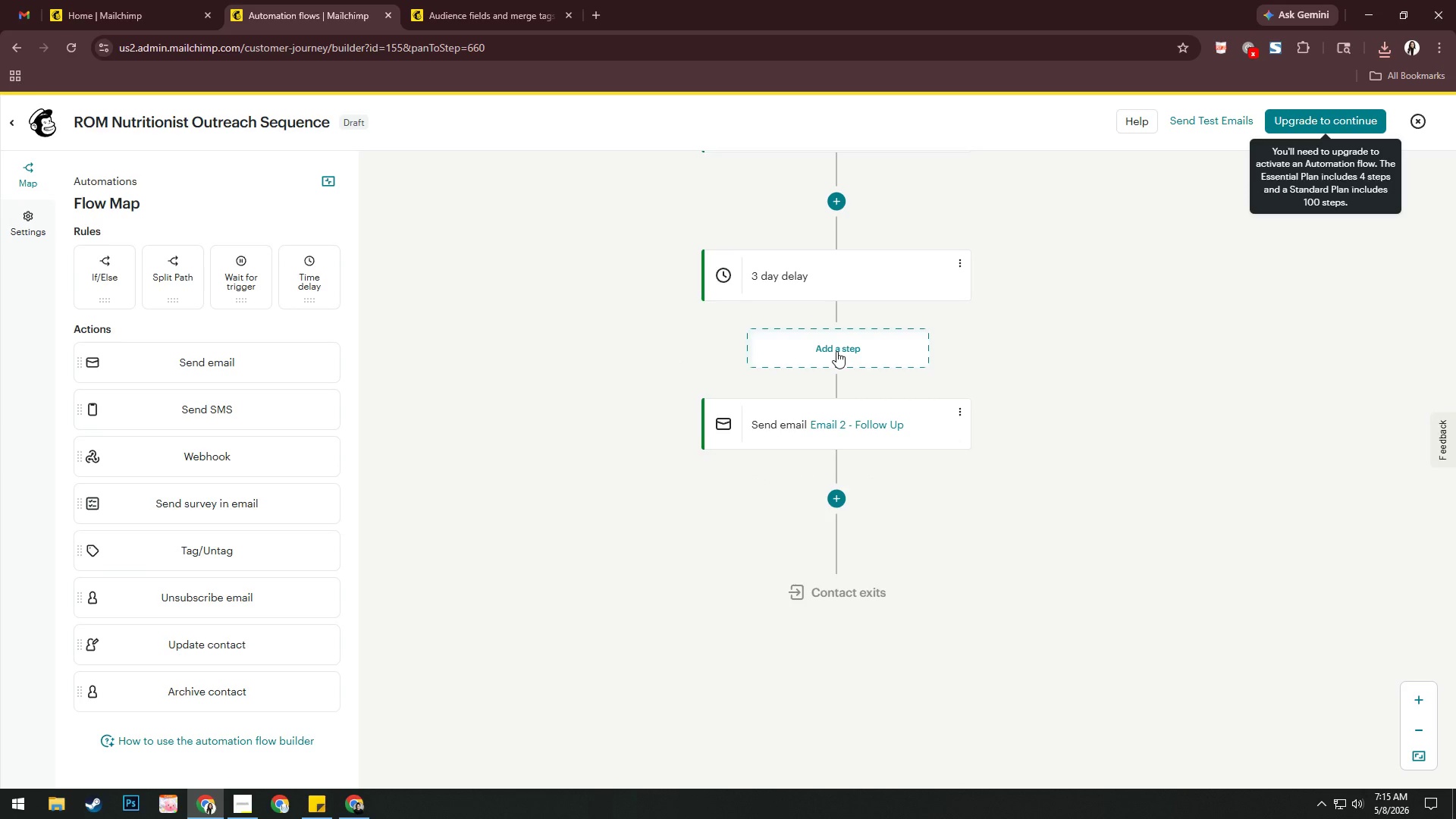 
left_click([836, 351])
 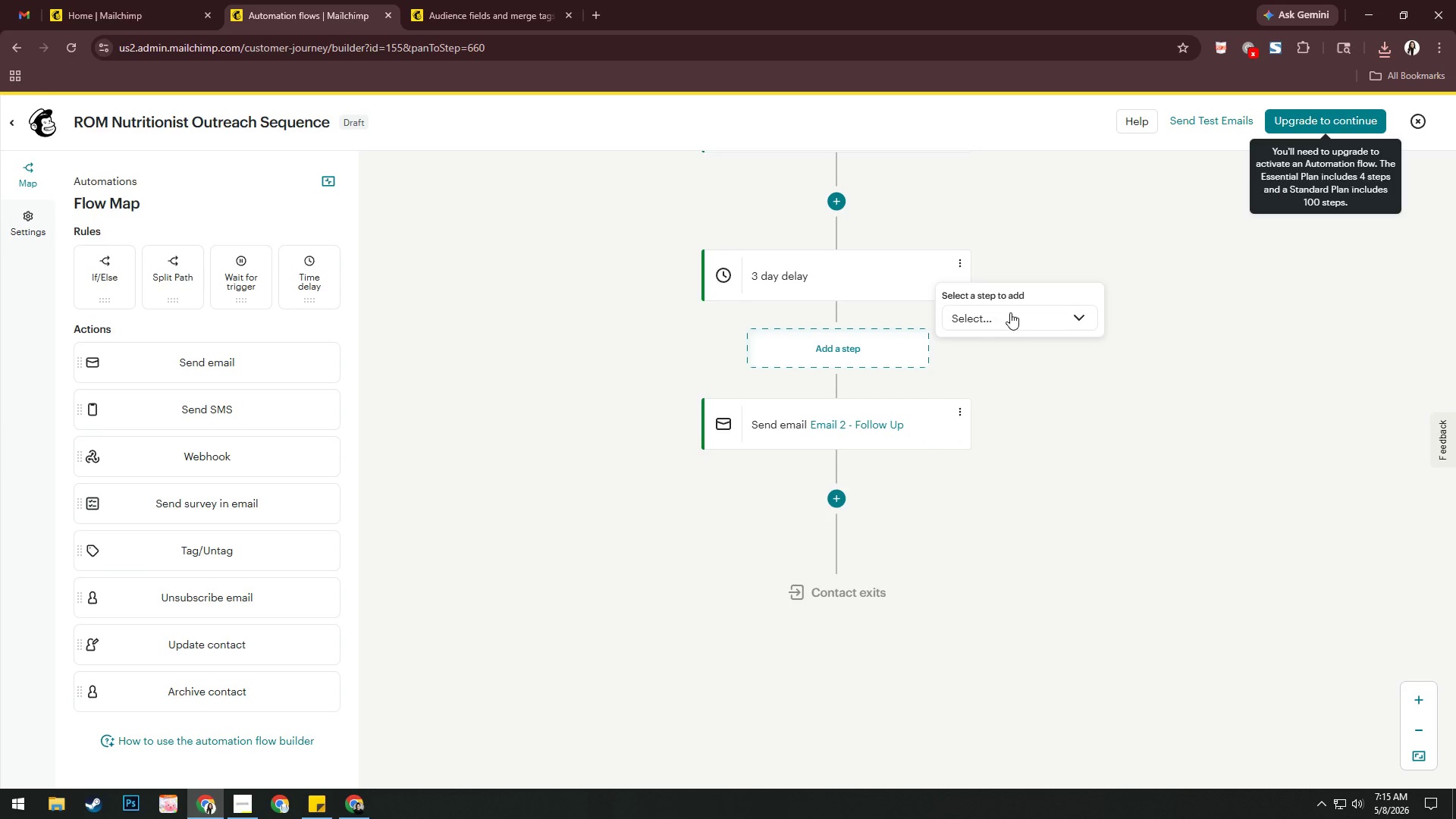 
left_click([1010, 312])
 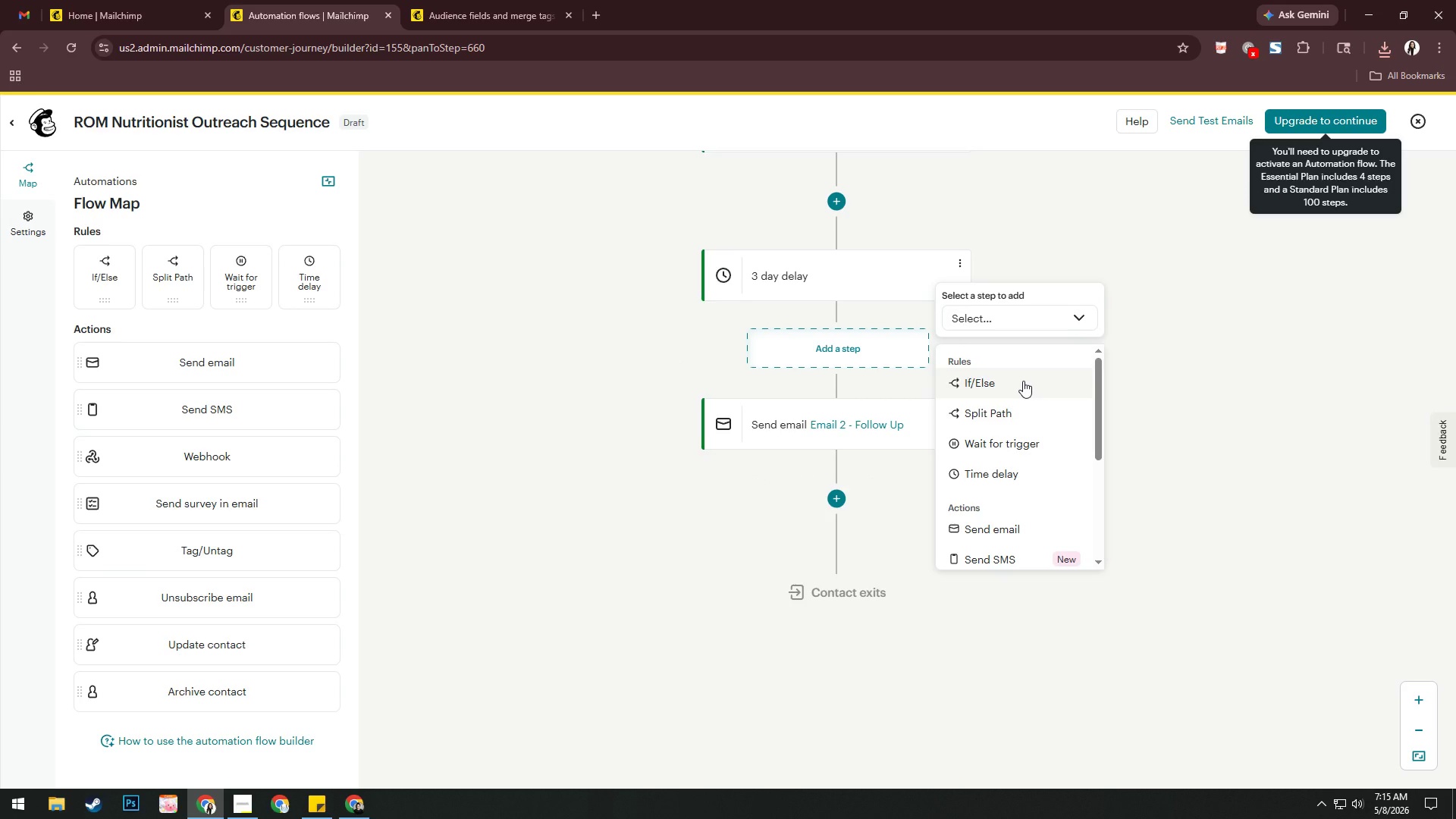 
left_click([1023, 381])
 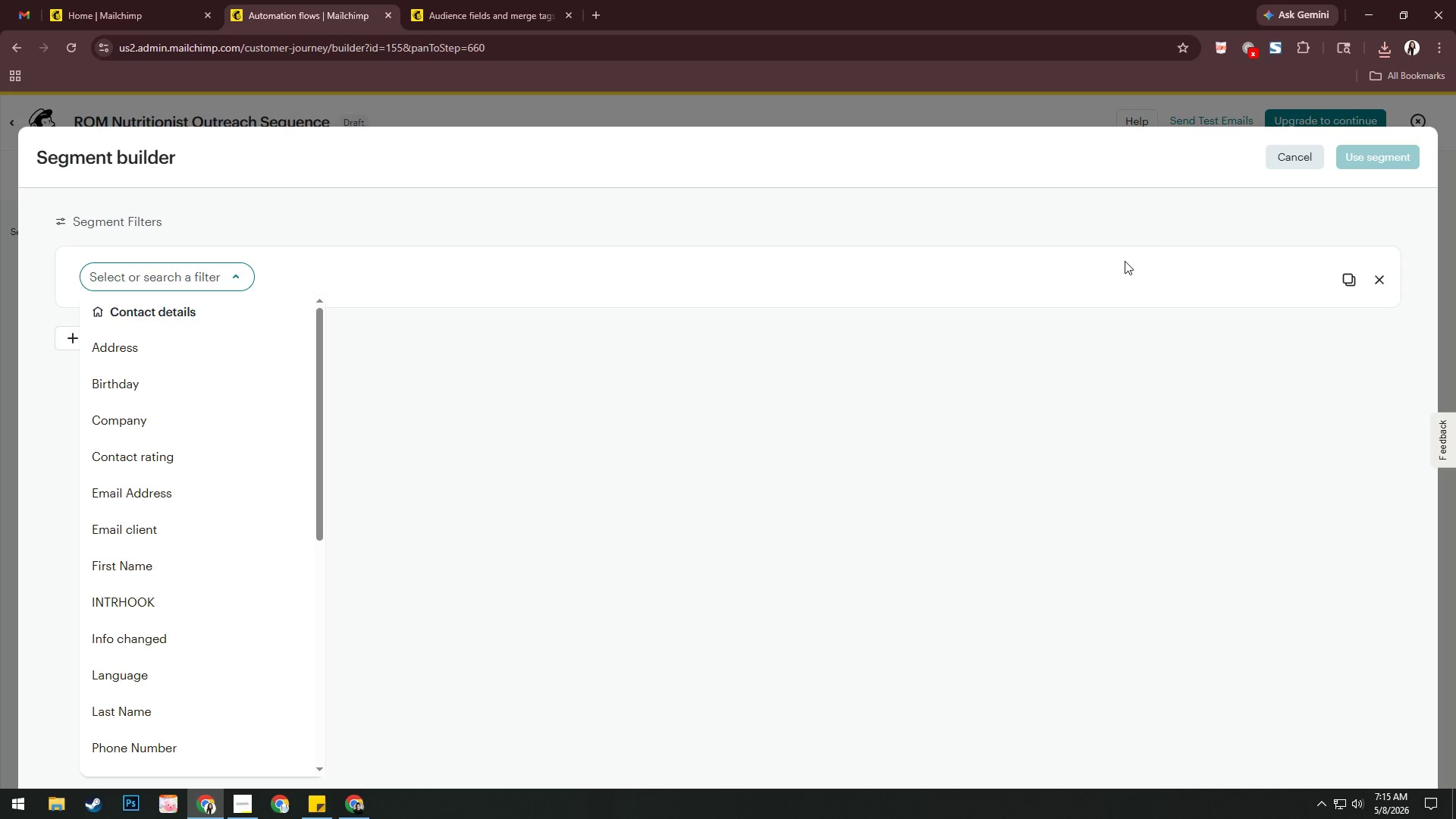 
wait(5.27)
 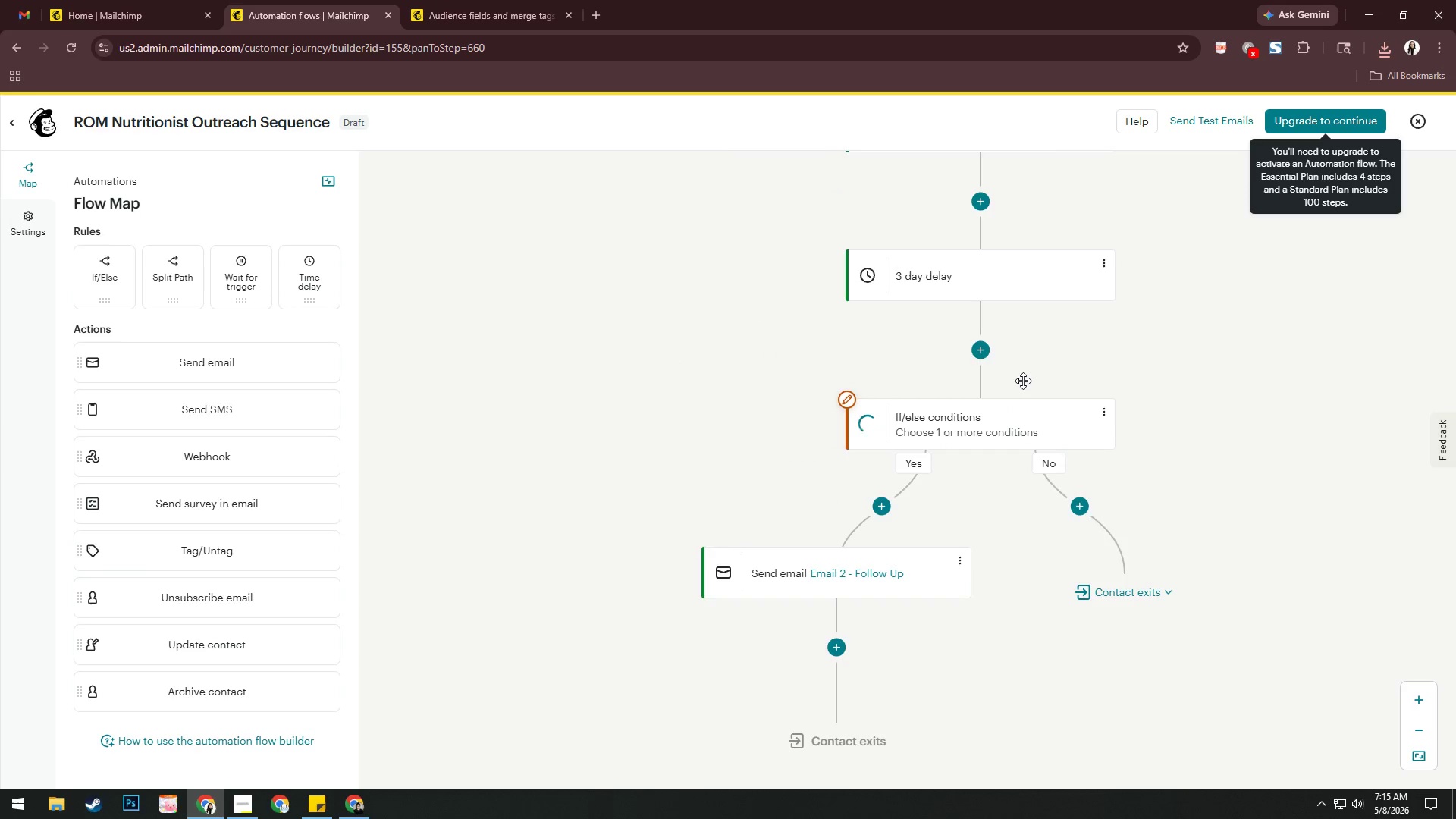 
scroll: coordinate [173, 518], scroll_direction: down, amount: 7.0
 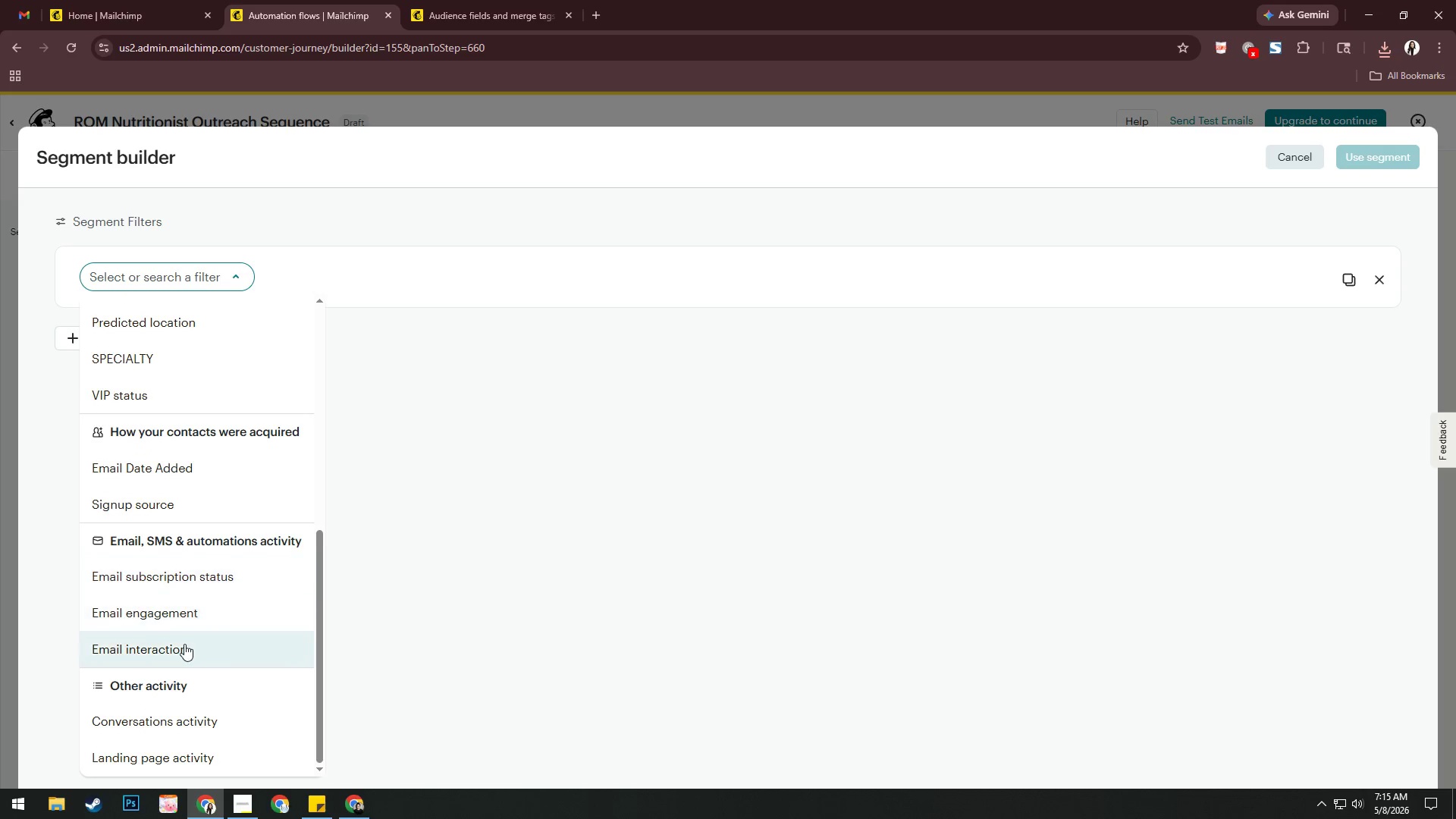 
left_click([184, 644])
 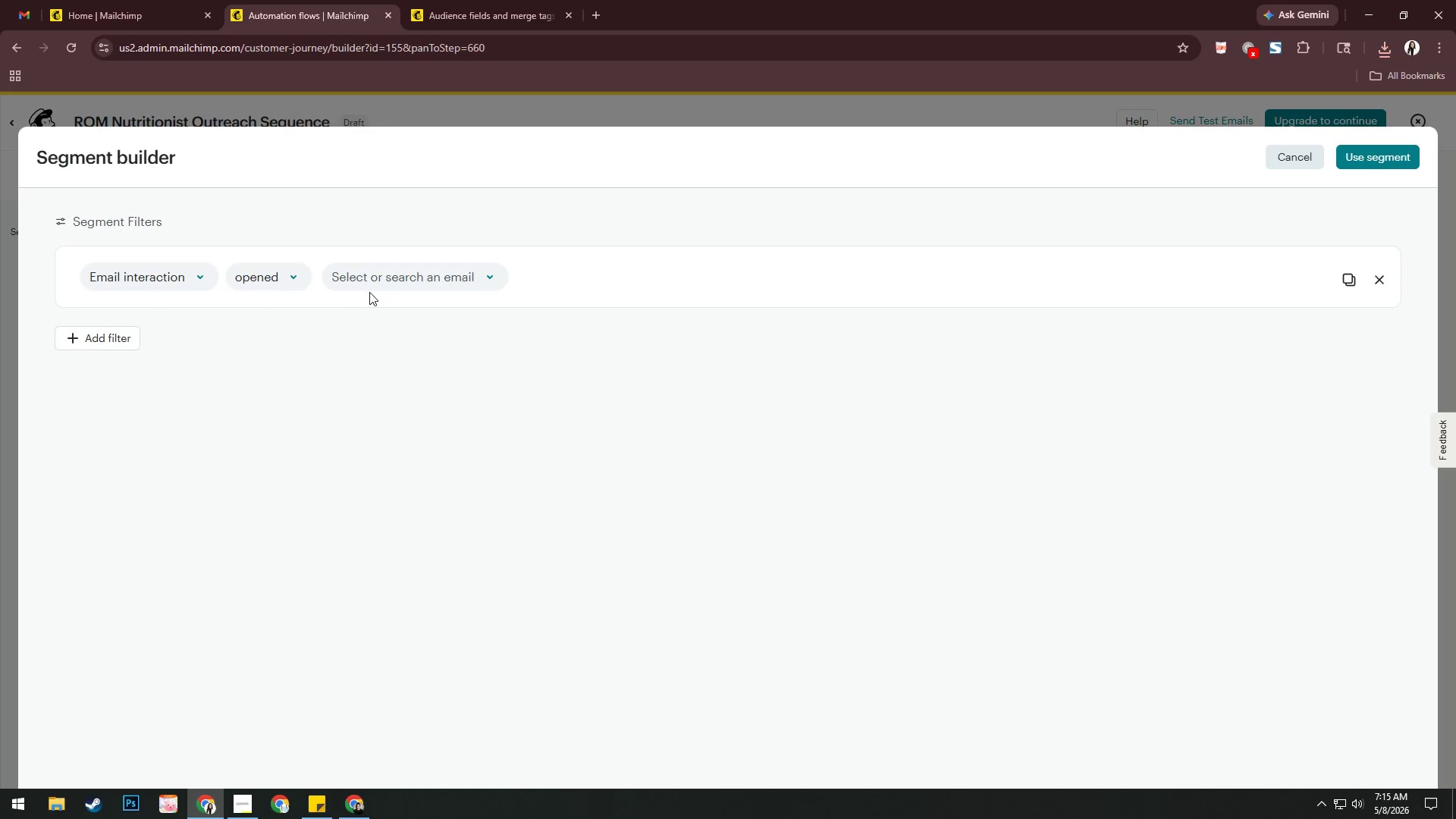 
left_click([303, 284])
 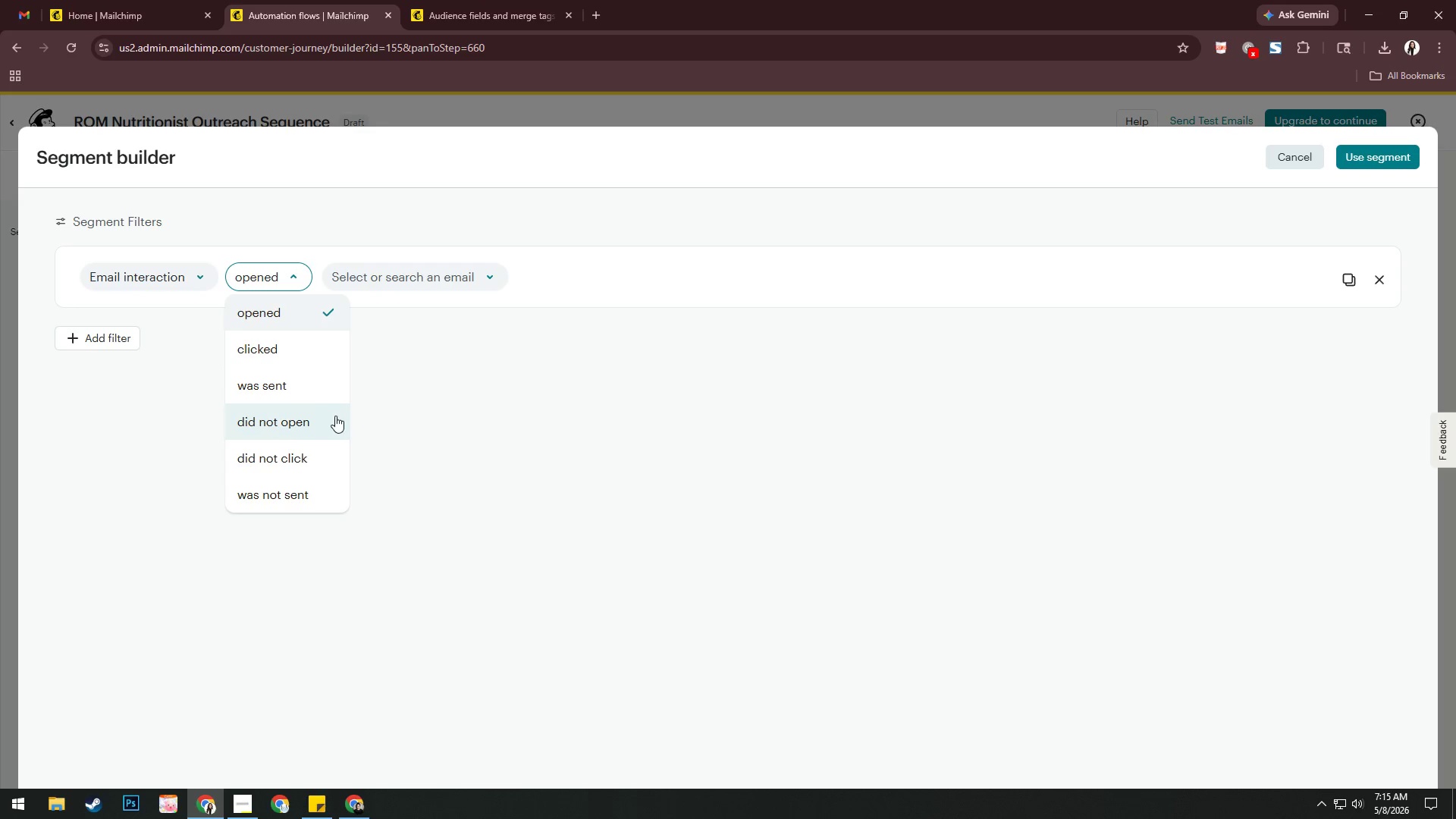 
wait(5.41)
 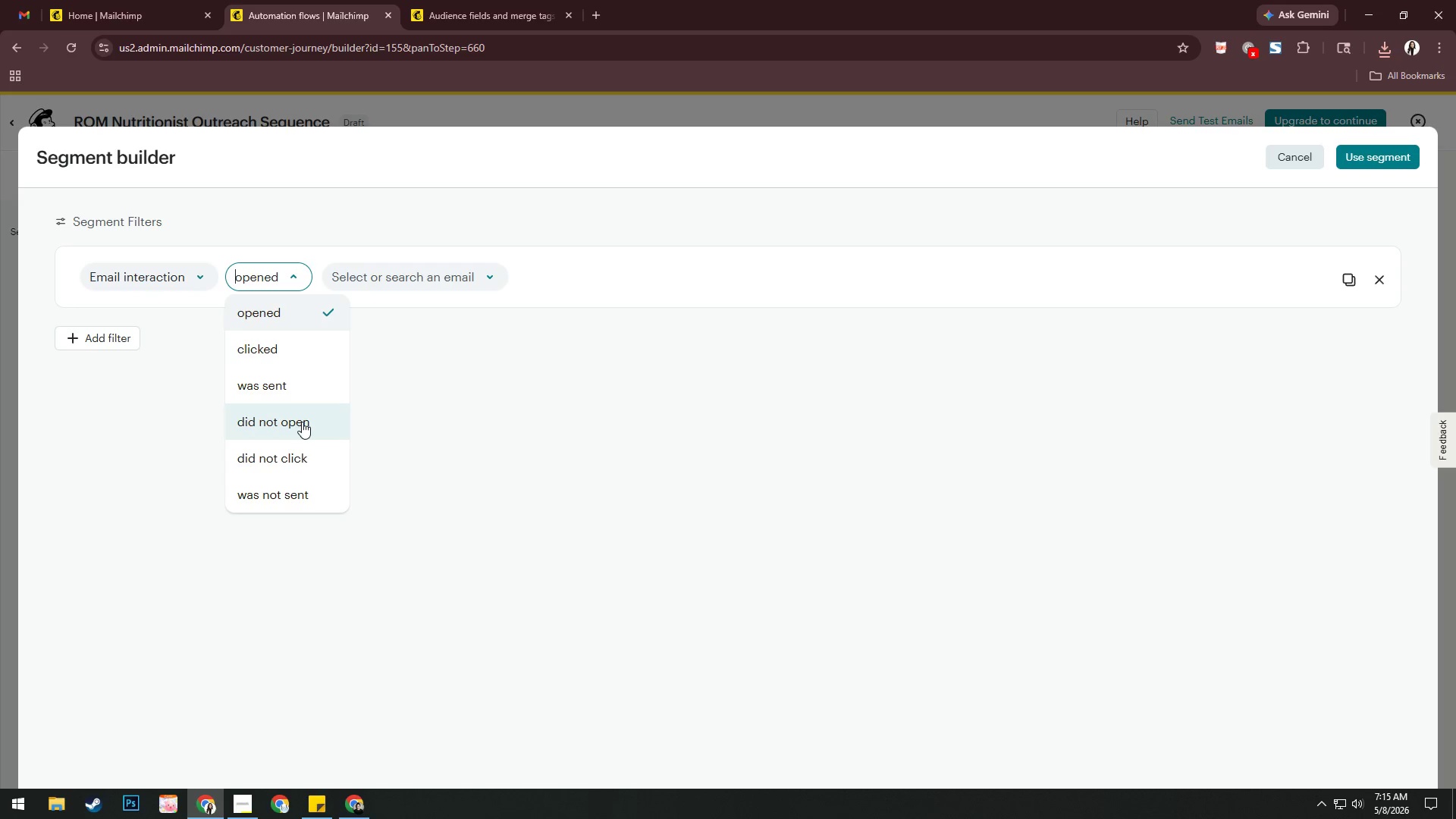 
left_click([318, 450])
 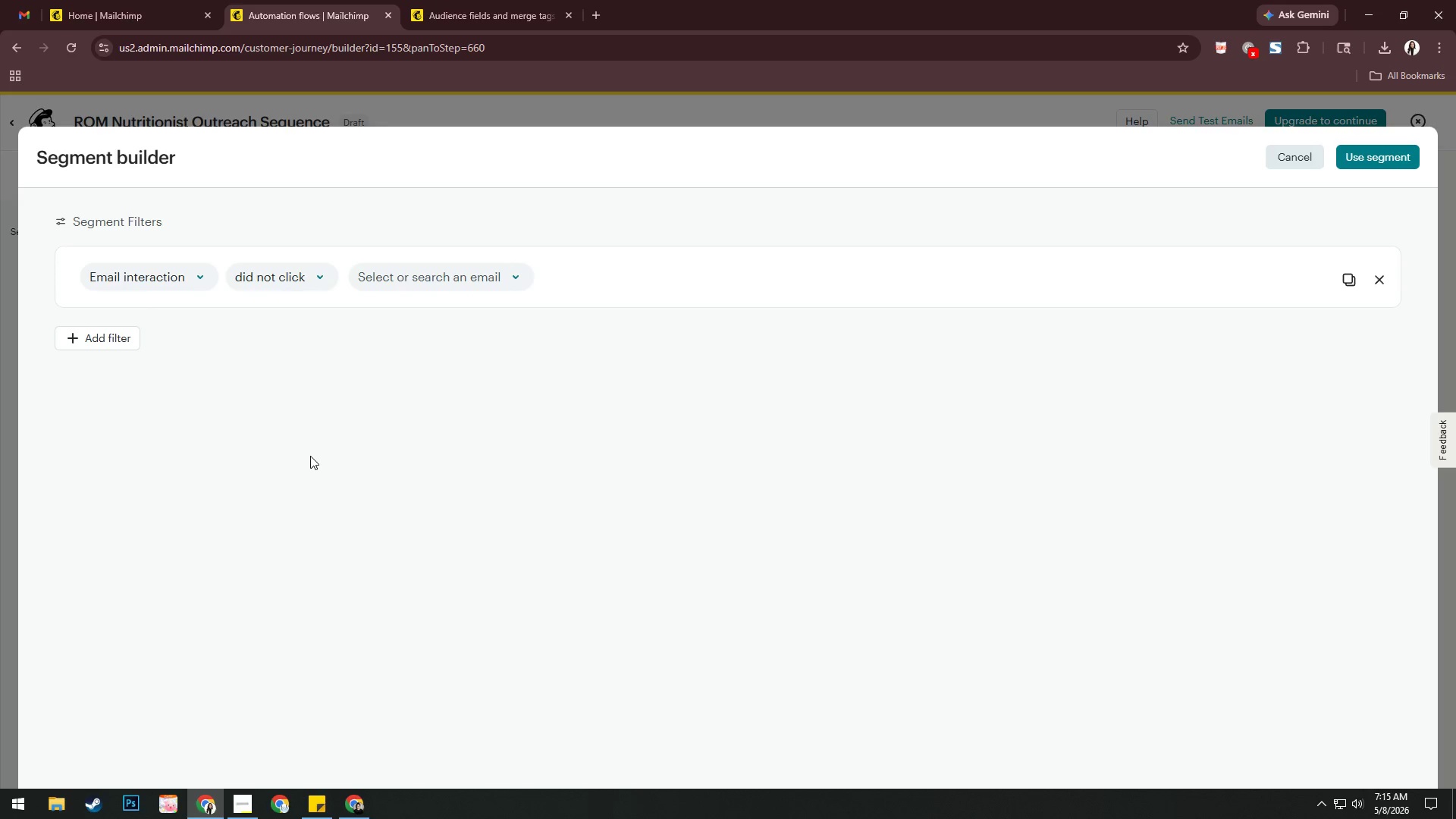 
wait(9.53)
 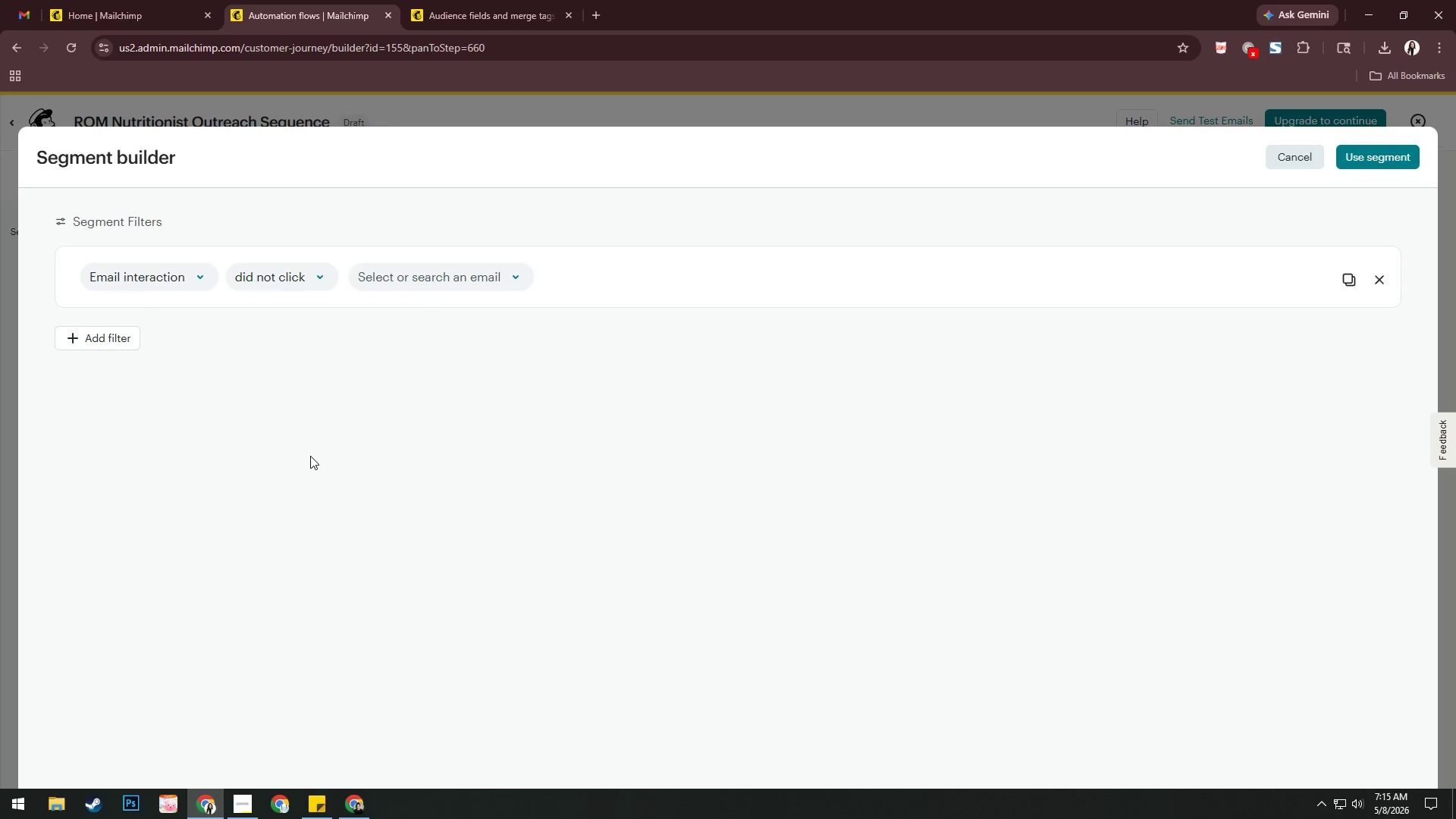 
left_click([451, 271])
 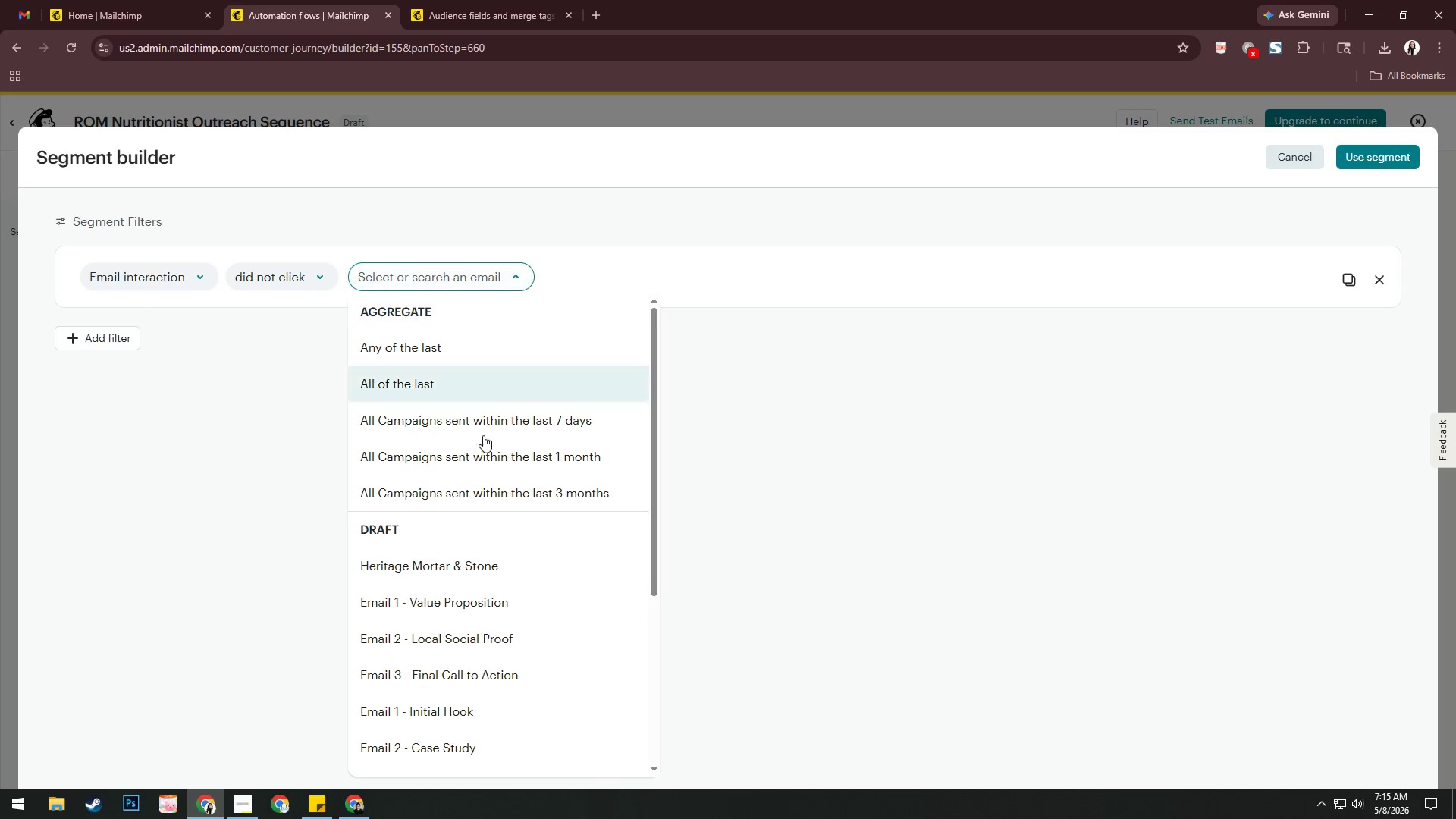 
scroll: coordinate [493, 494], scroll_direction: down, amount: 3.0
 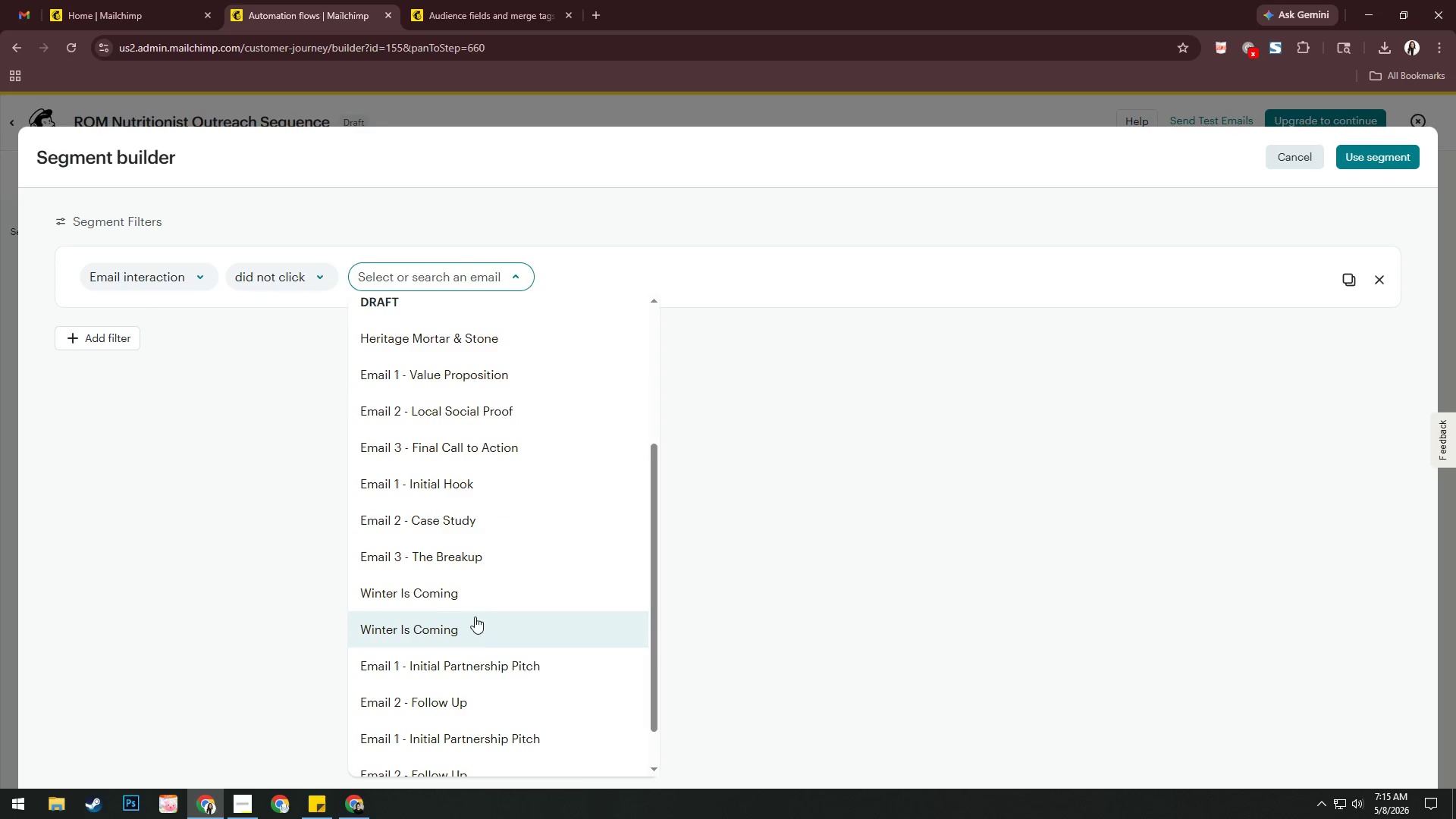 
left_click([475, 655])
 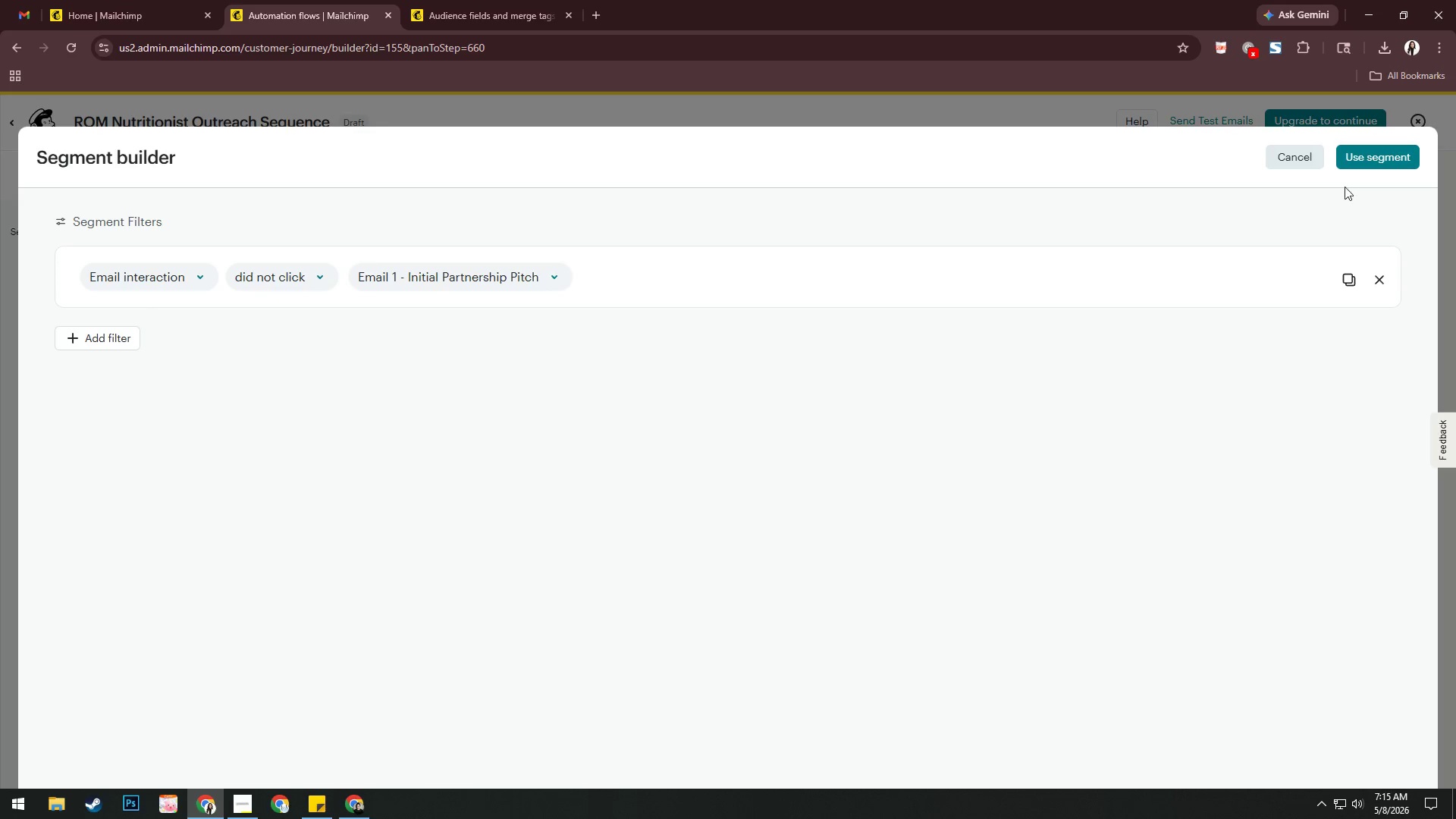 
left_click([1370, 157])
 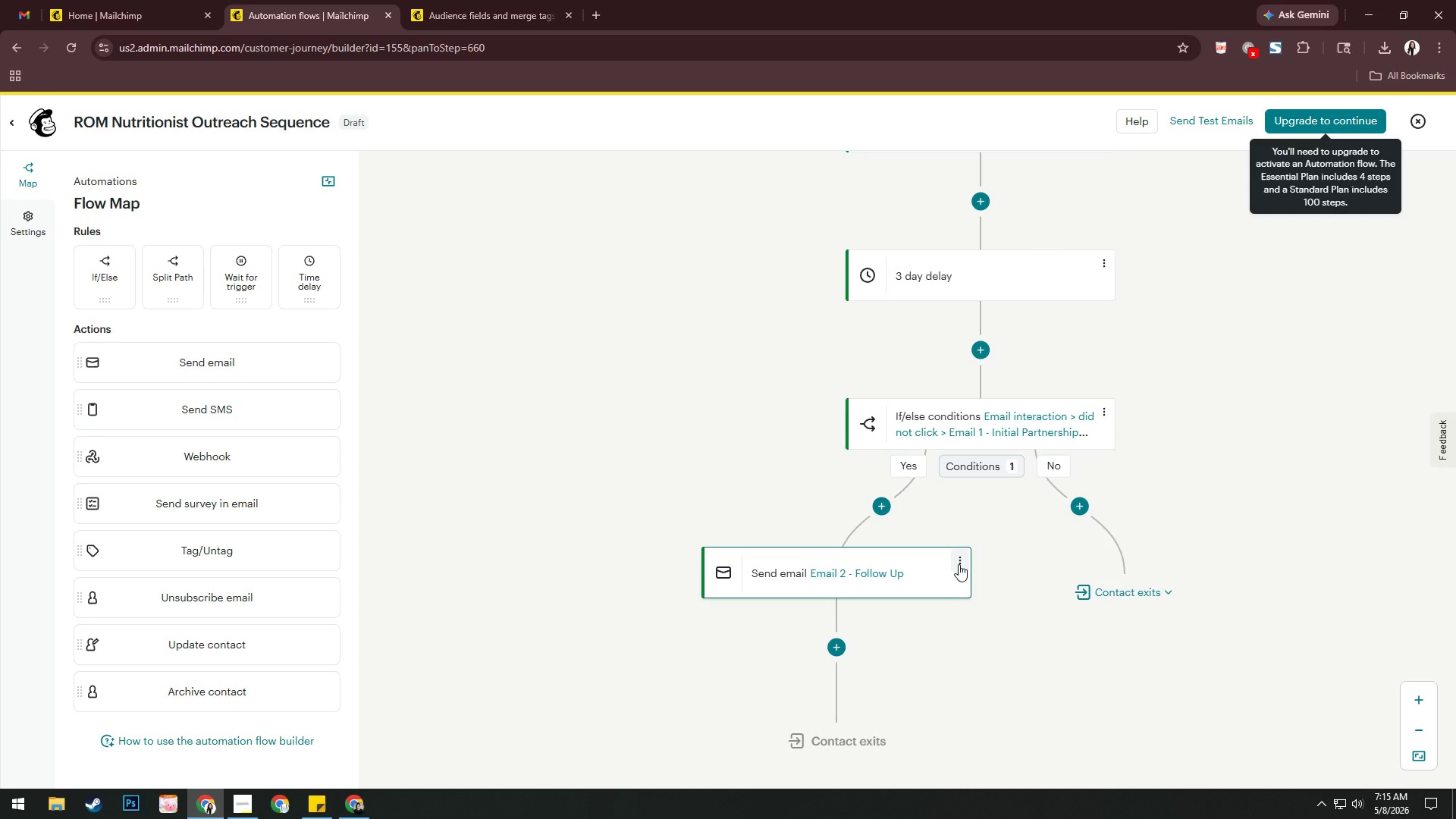 
wait(10.84)
 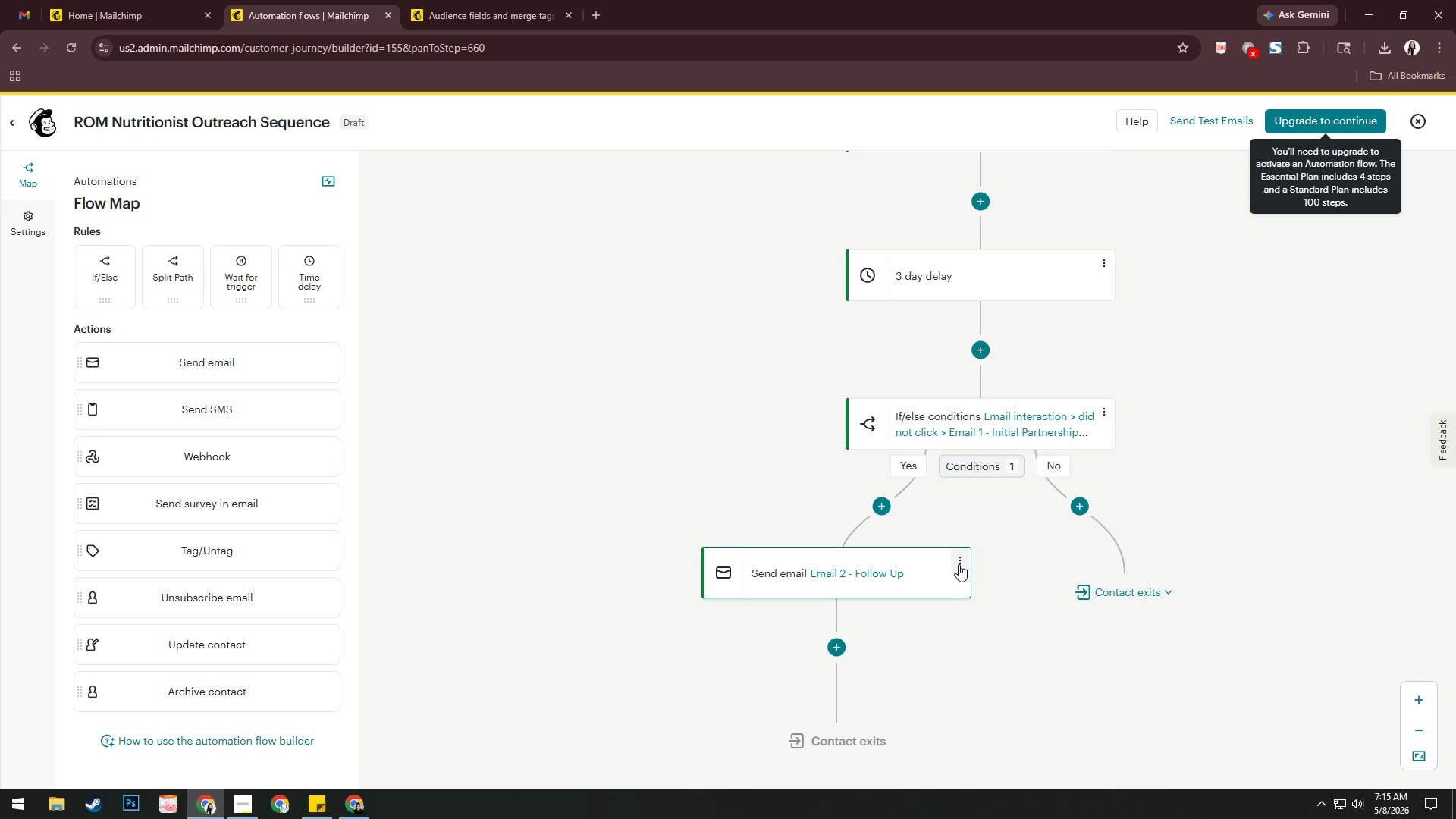 
left_click_drag(start_coordinate=[1014, 599], to_coordinate=[925, 524])
 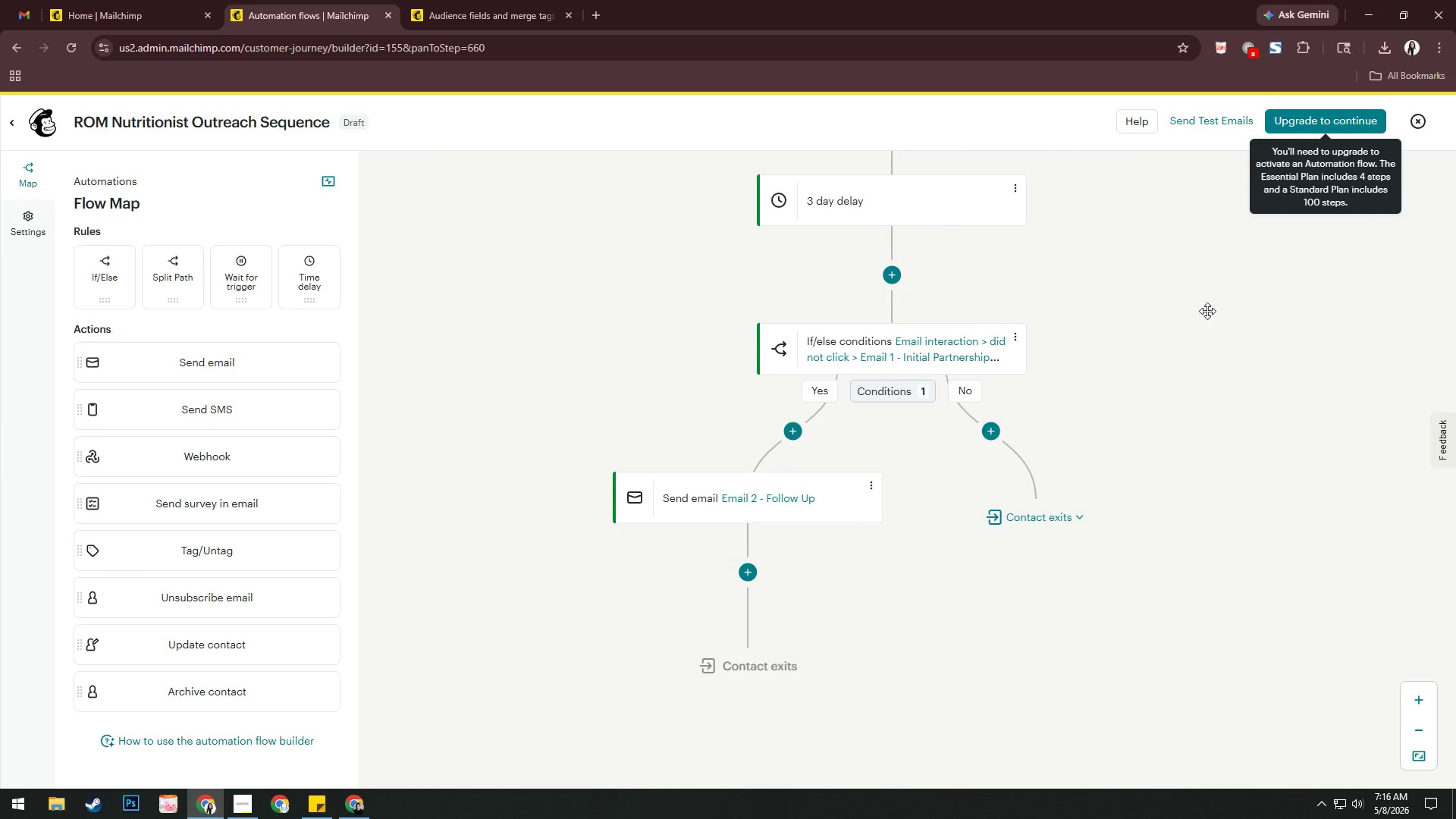 
left_click_drag(start_coordinate=[1168, 307], to_coordinate=[1168, 360])
 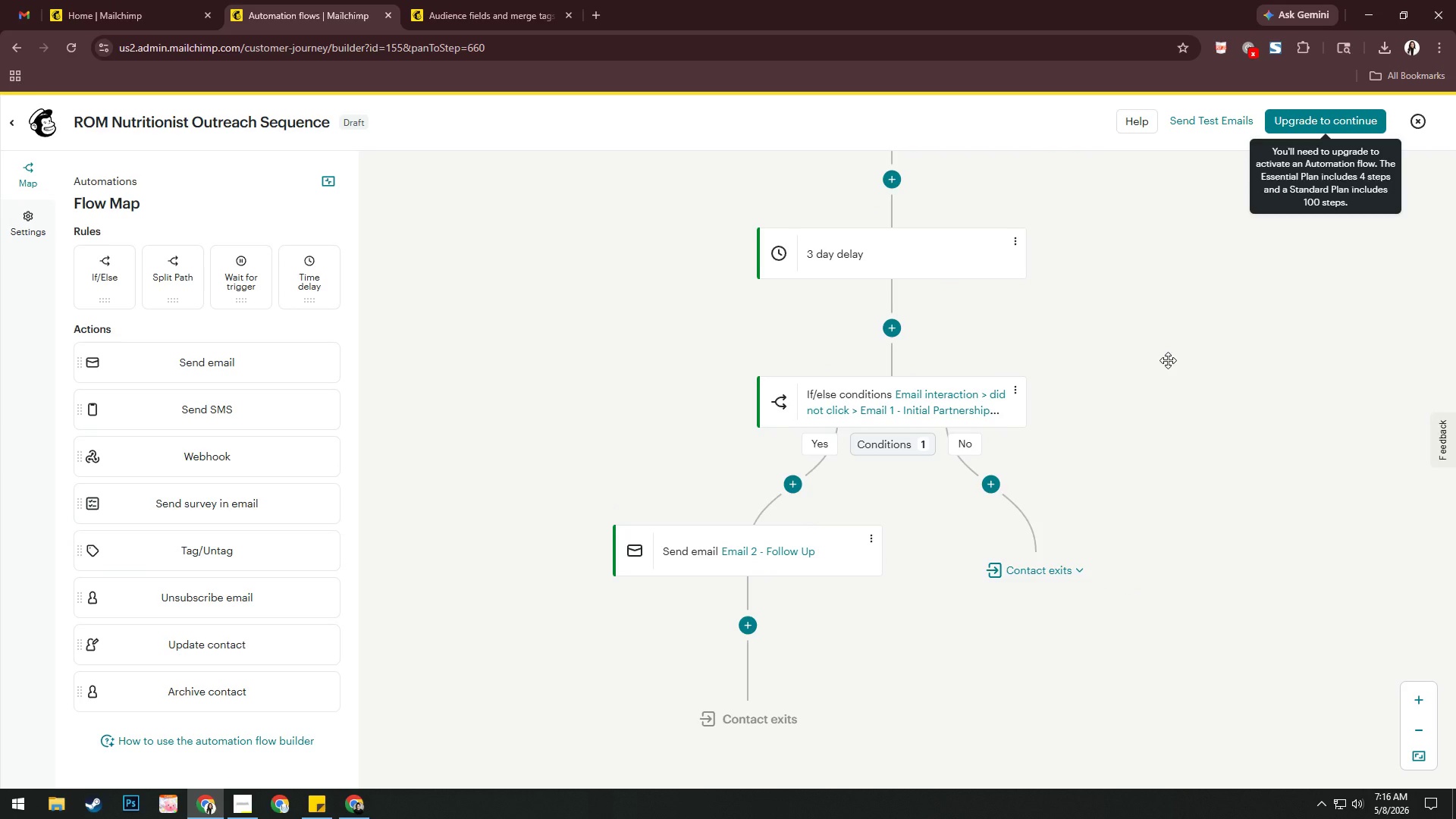 
left_click([1168, 360])
 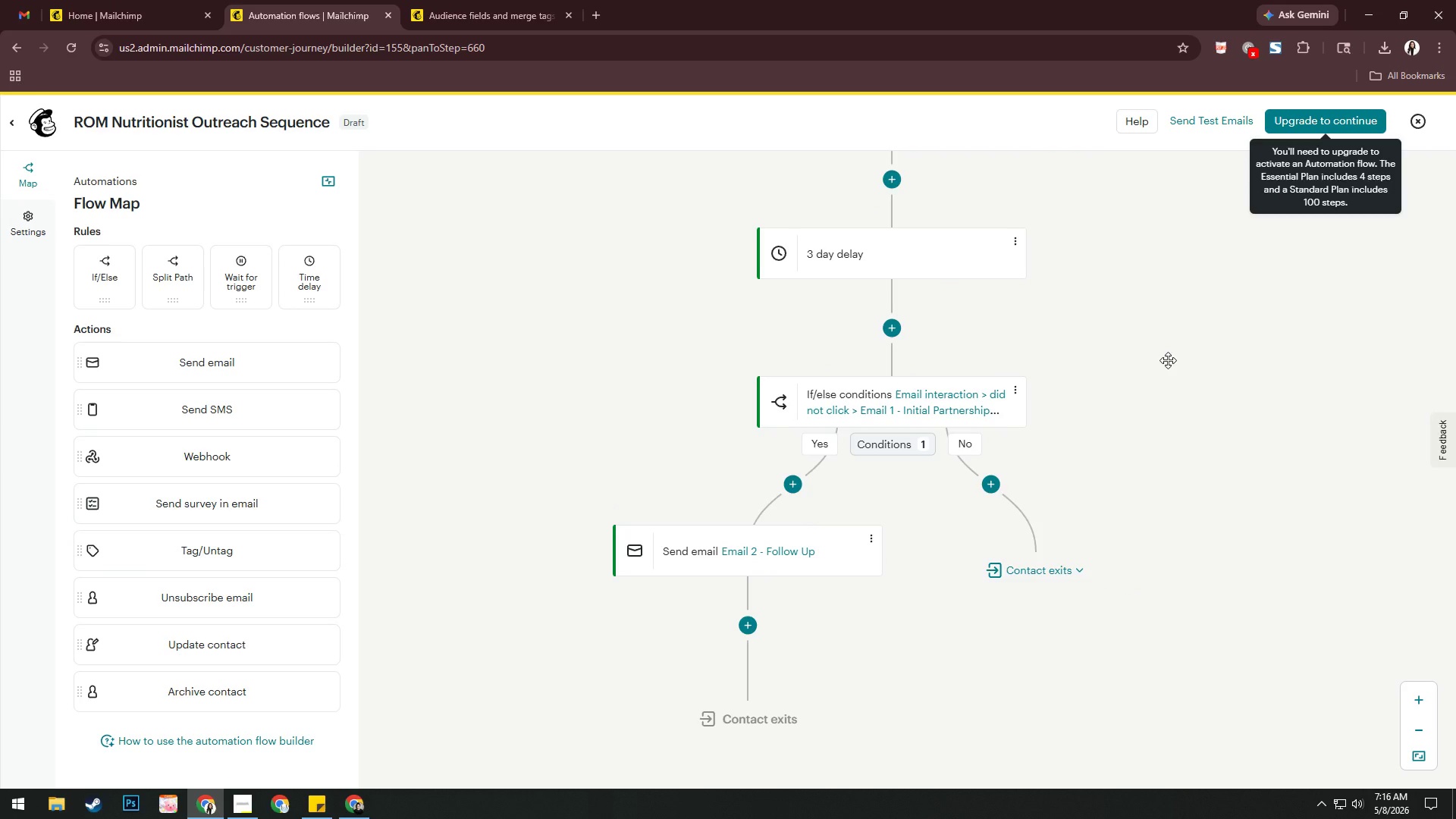 
left_click_drag(start_coordinate=[1168, 366], to_coordinate=[1136, 514])
 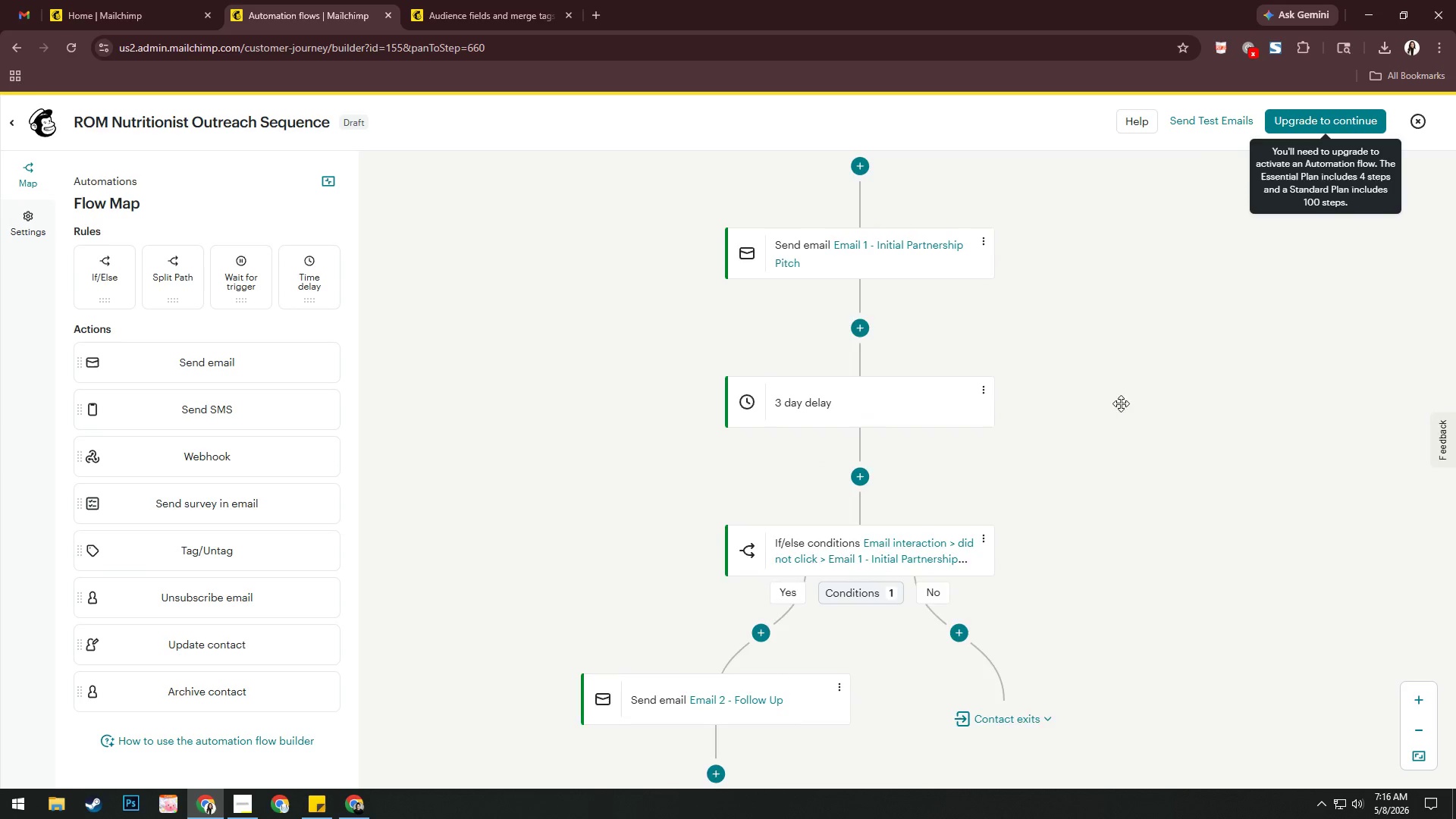 
left_click_drag(start_coordinate=[1121, 415], to_coordinate=[1132, 506])